 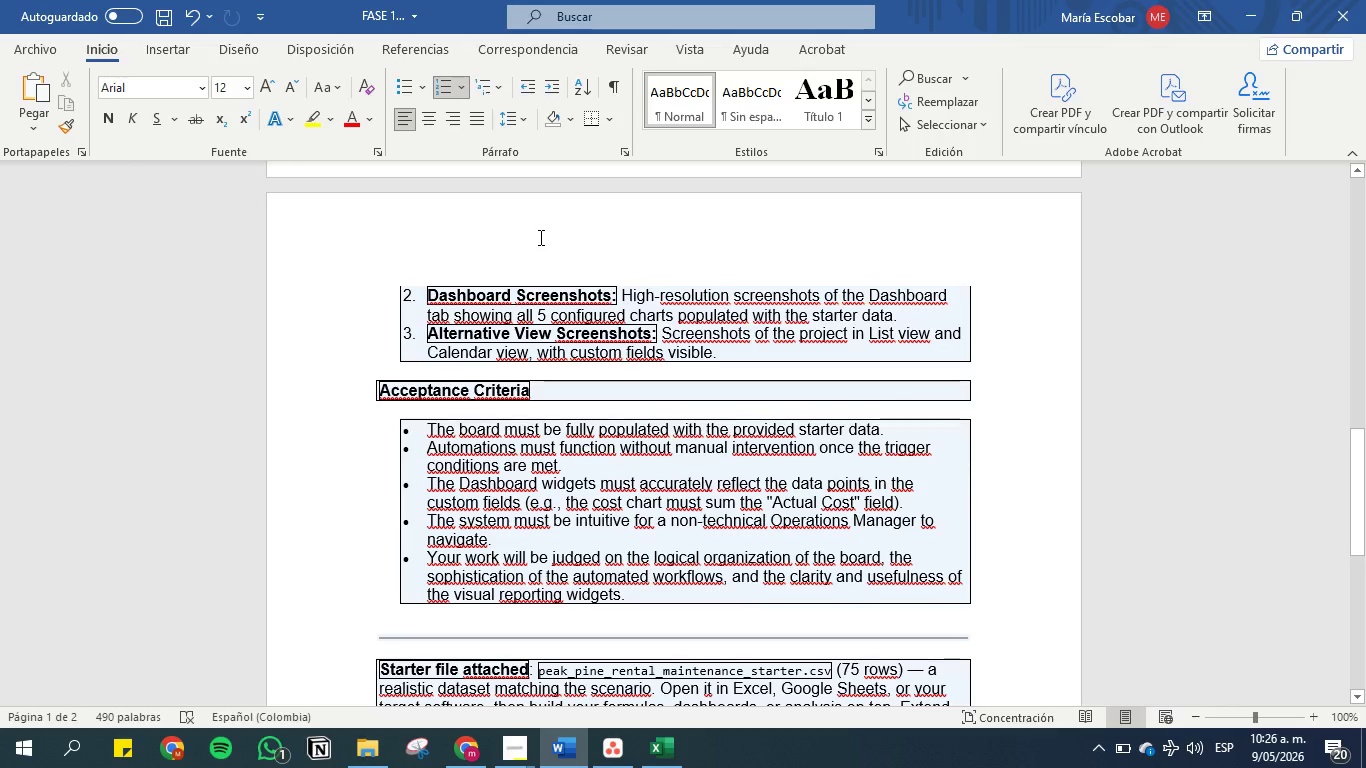 
left_click_drag(start_coordinate=[430, 424], to_coordinate=[897, 430])
 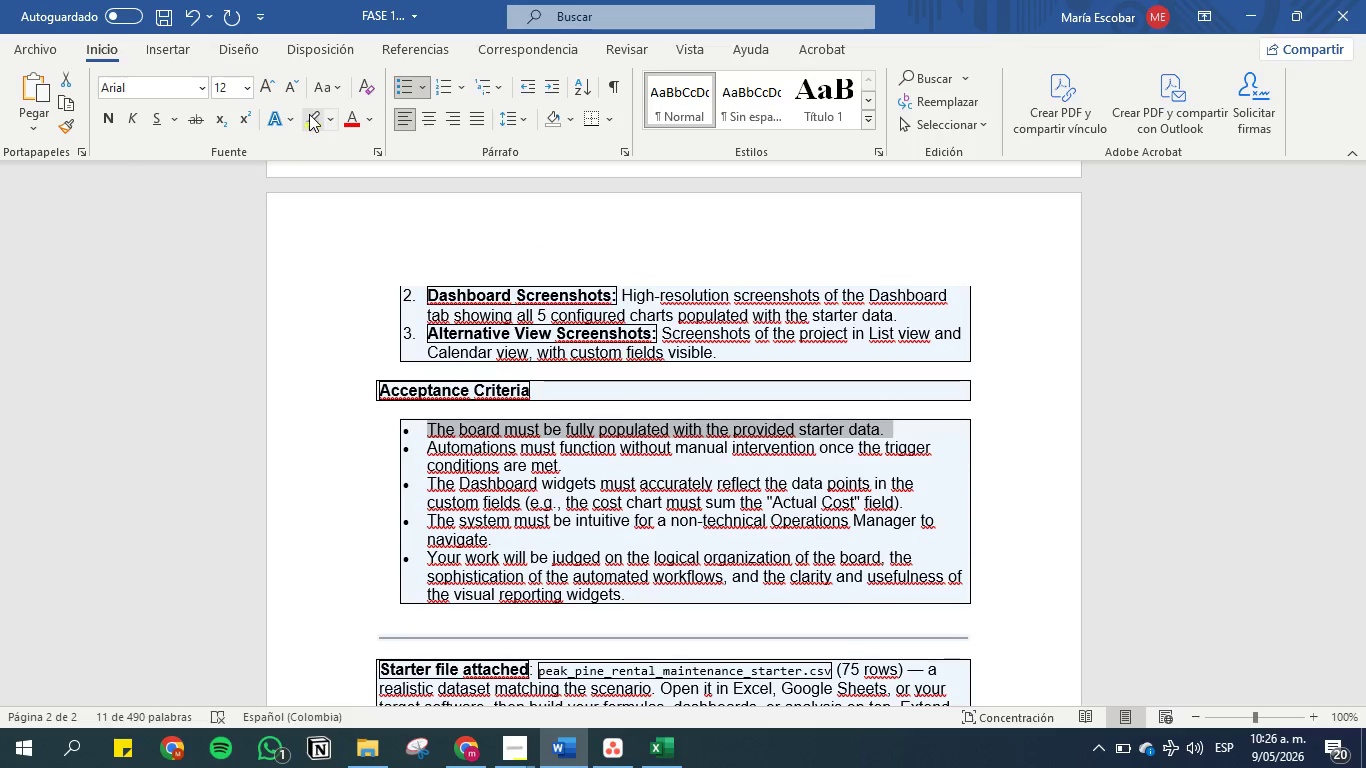 
left_click([309, 114])
 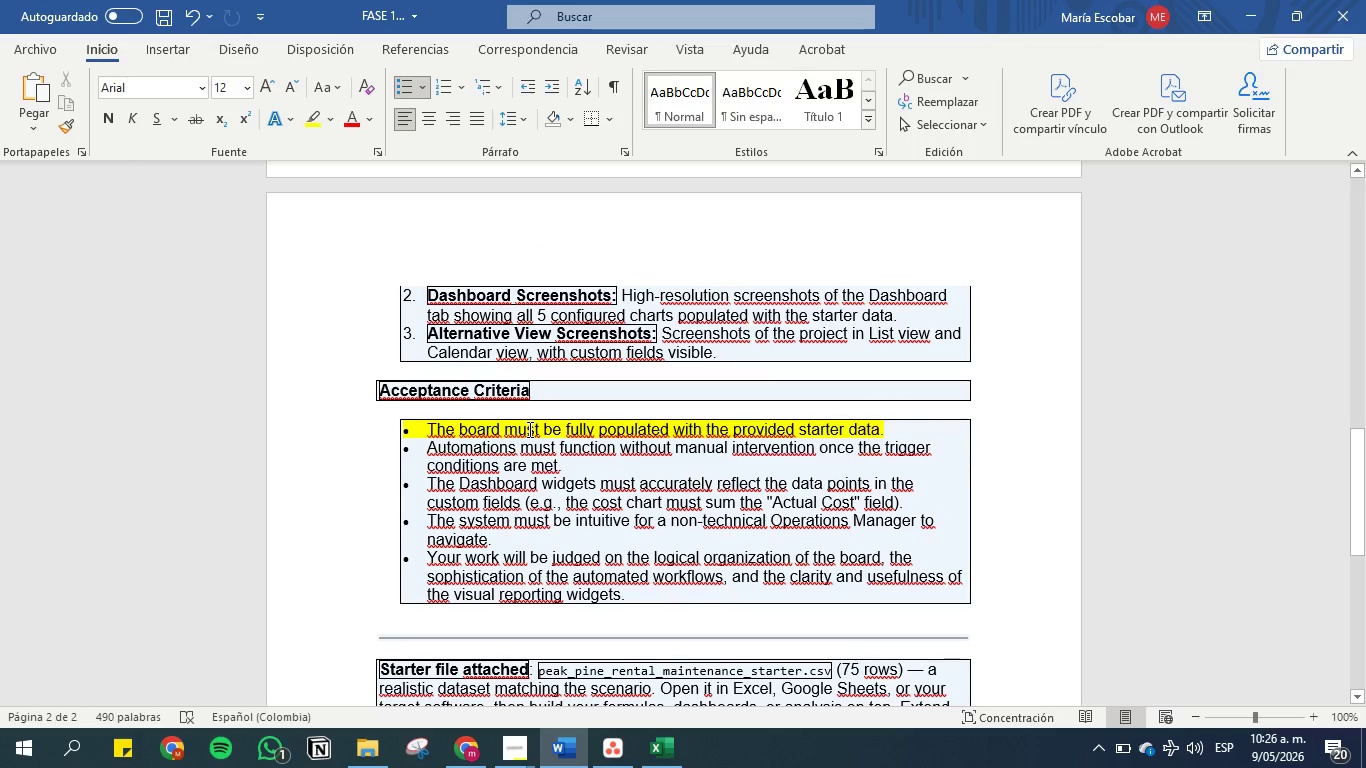 
left_click([530, 433])
 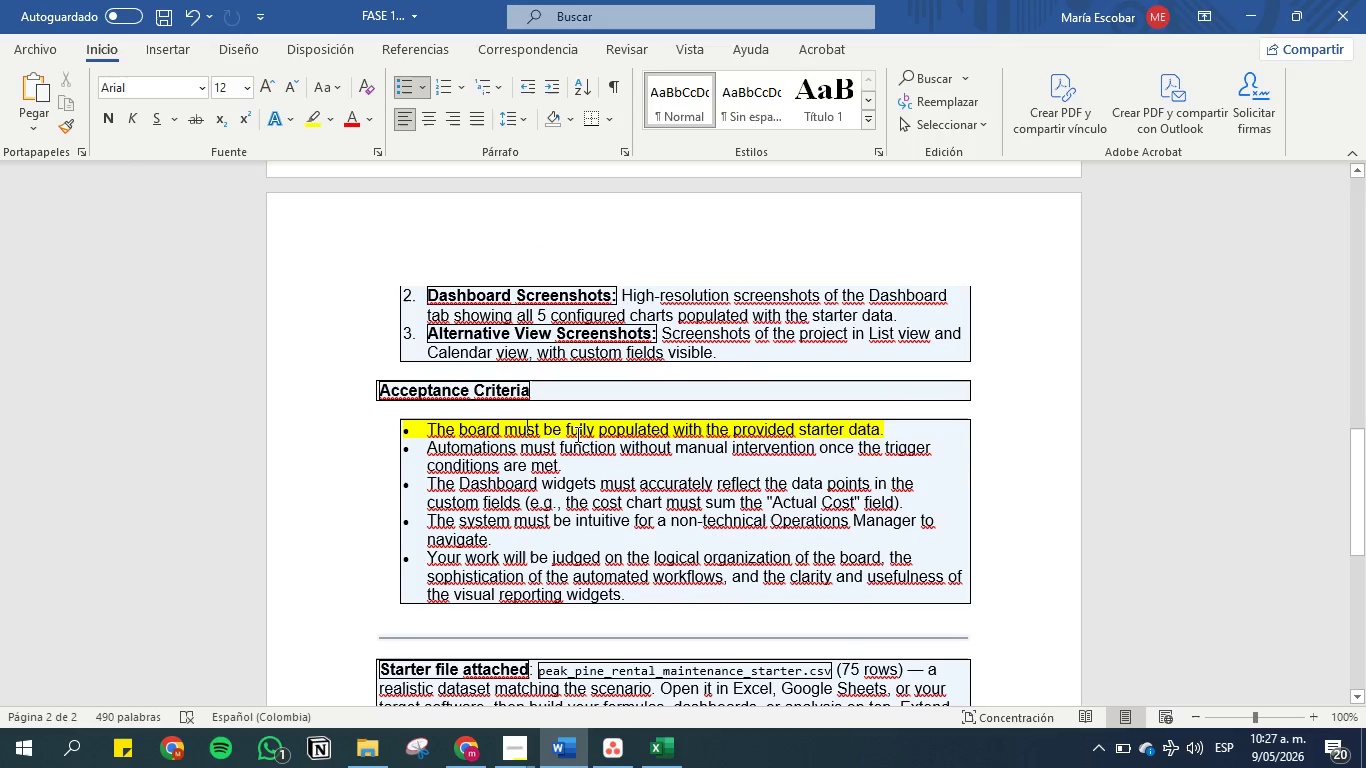 
left_click_drag(start_coordinate=[583, 465], to_coordinate=[439, 448])
 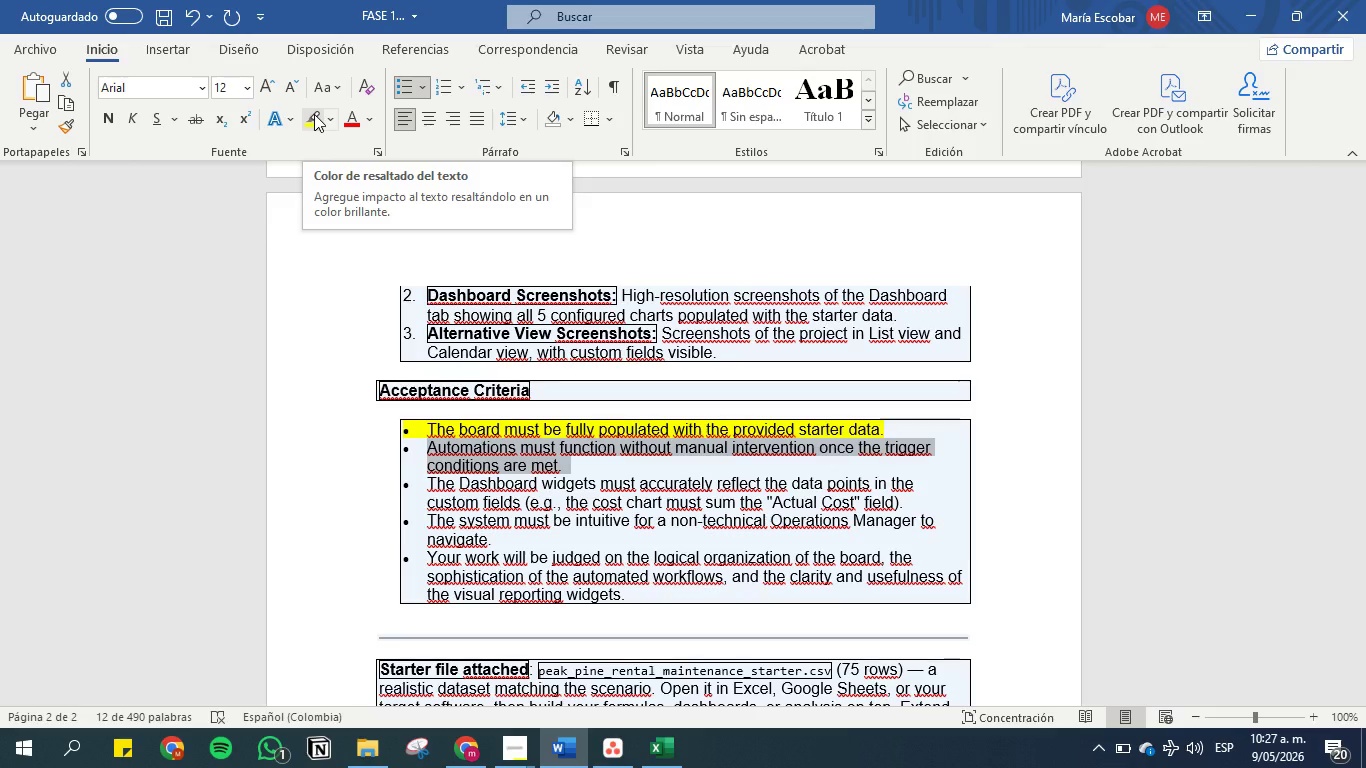 
wait(54.66)
 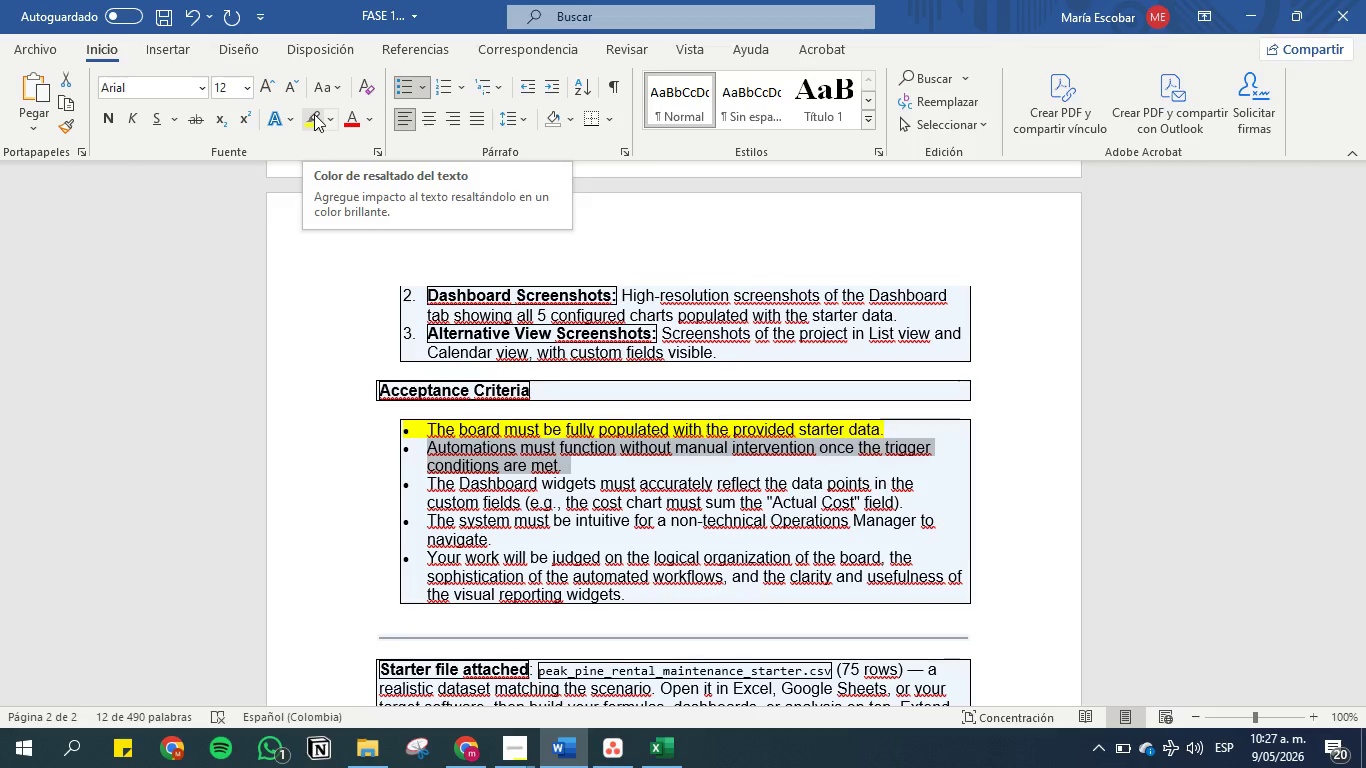 
left_click([314, 114])
 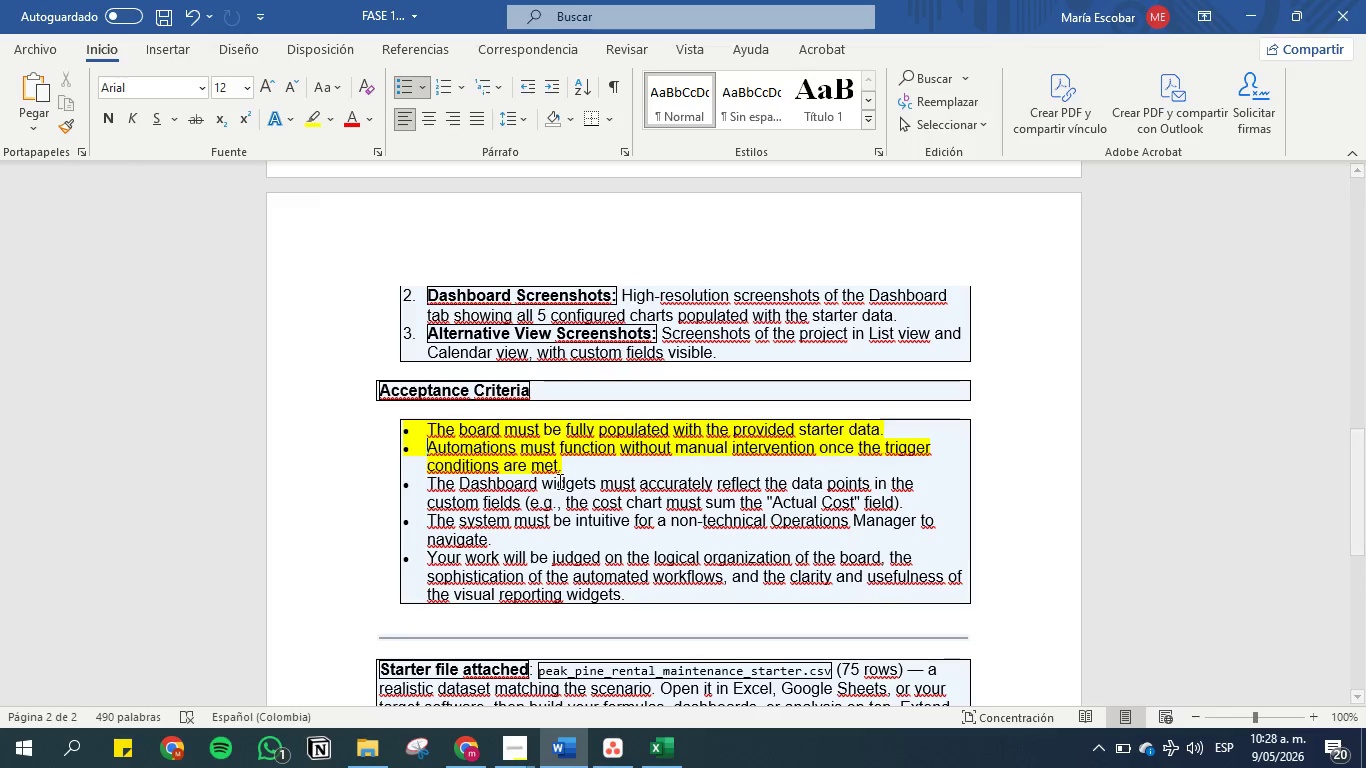 
wait(13.09)
 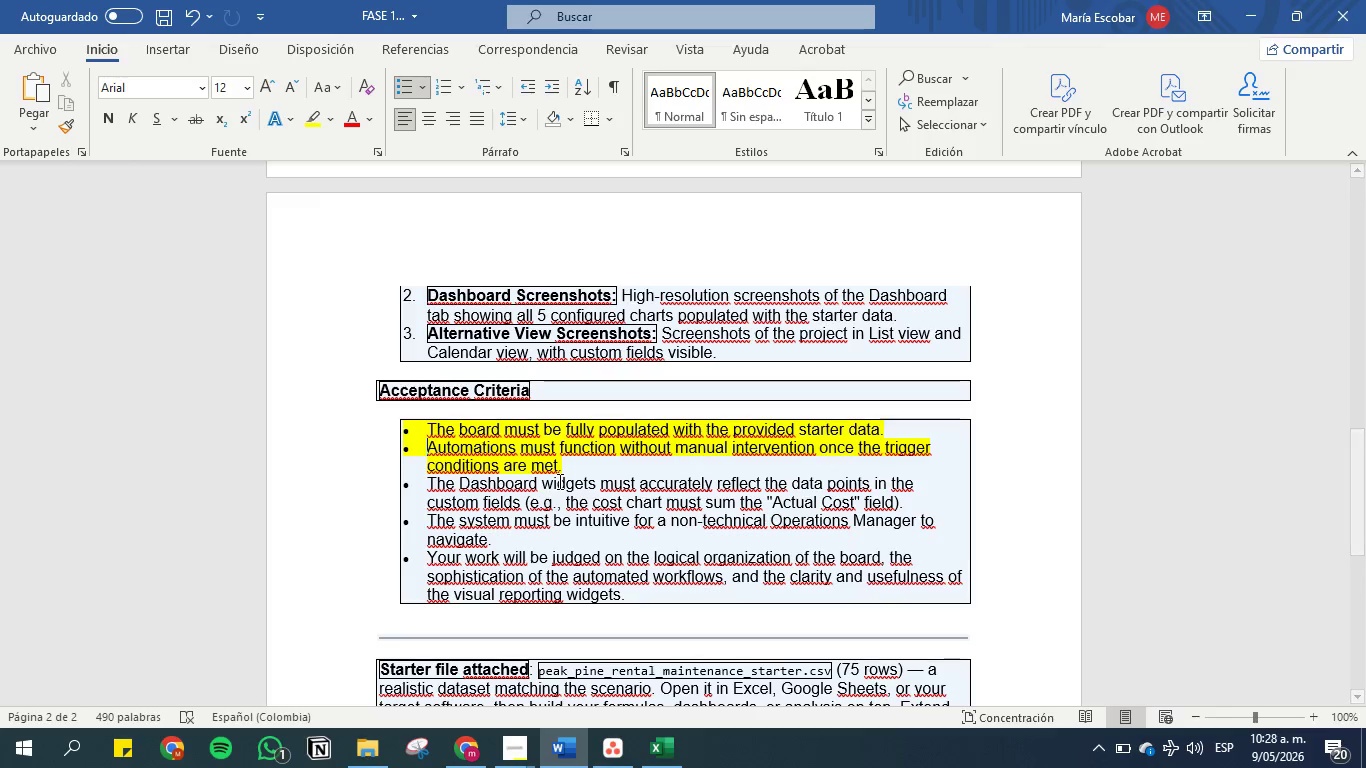 
left_click_drag(start_coordinate=[919, 504], to_coordinate=[413, 476])
 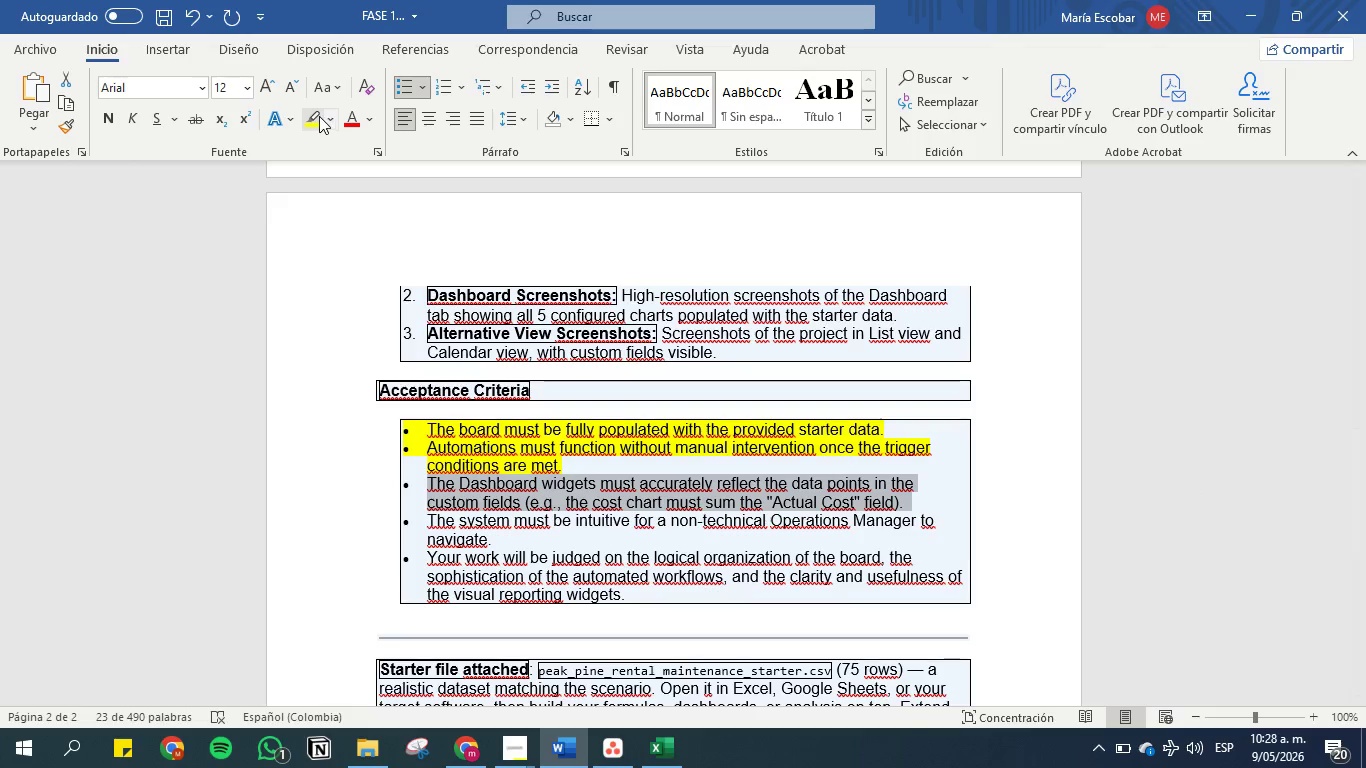 
left_click([318, 116])
 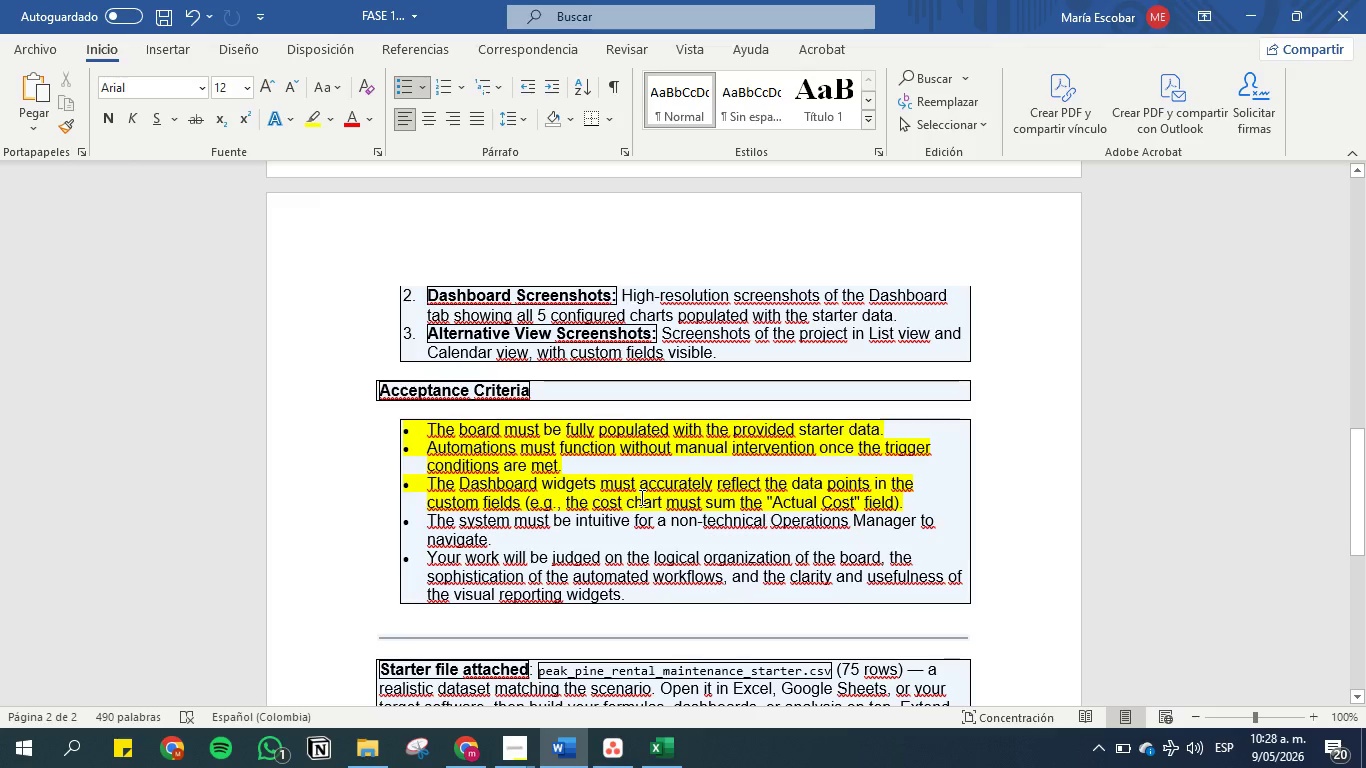 
left_click_drag(start_coordinate=[519, 538], to_coordinate=[408, 513])
 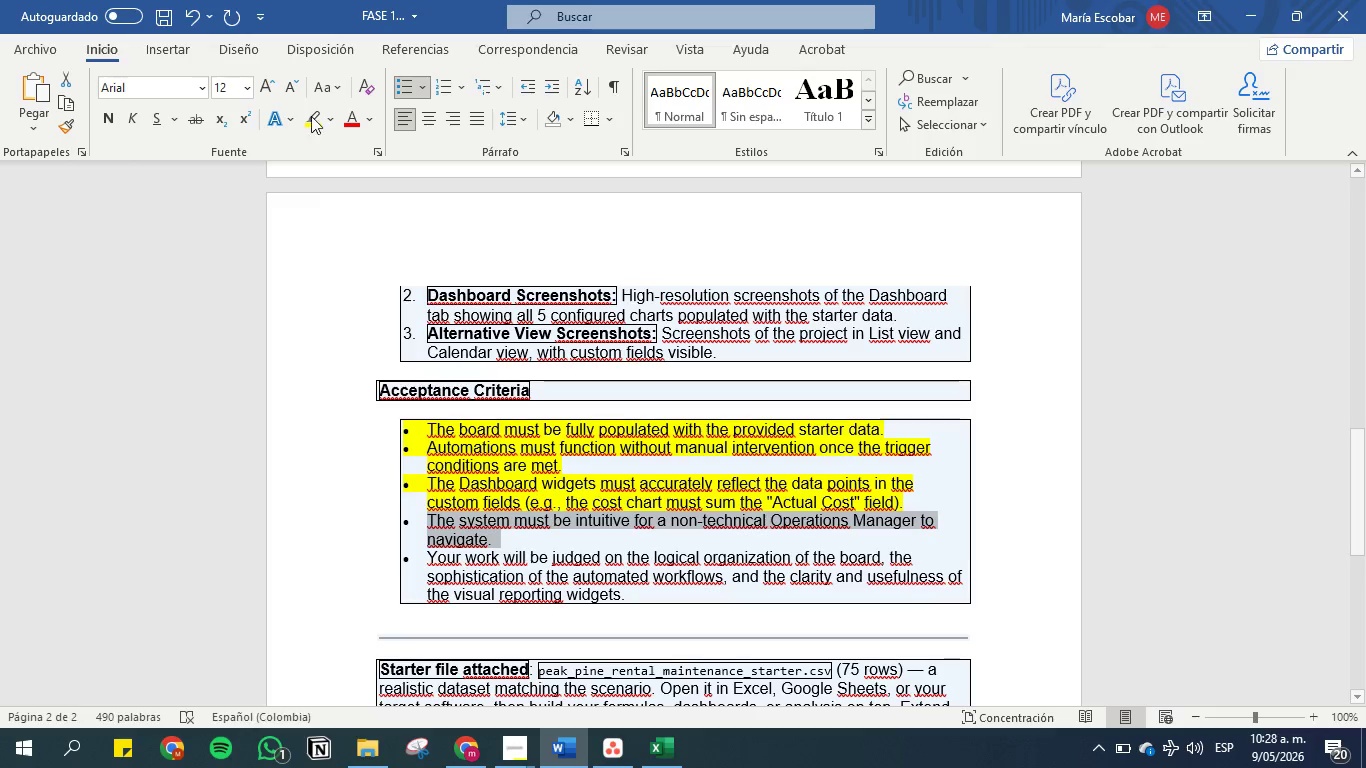 
left_click([310, 109])
 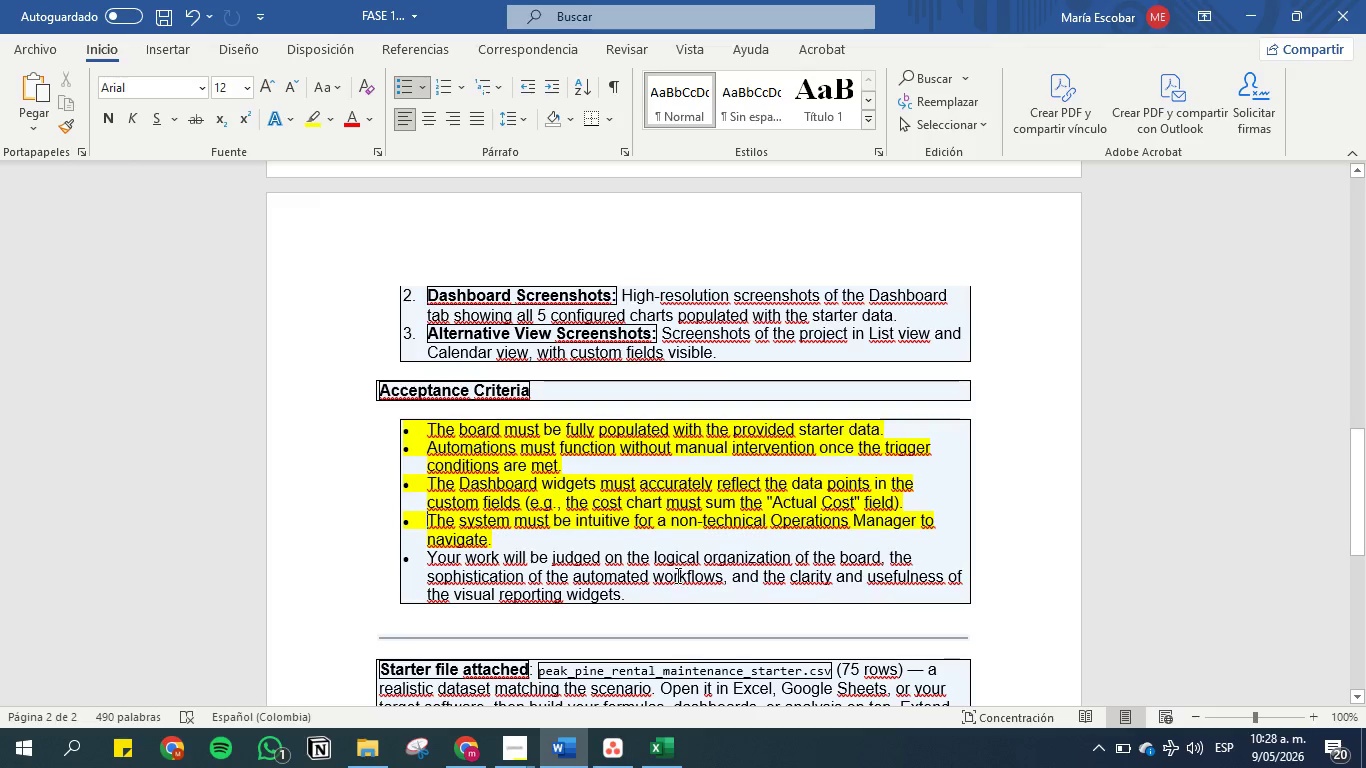 
left_click_drag(start_coordinate=[669, 589], to_coordinate=[416, 546])
 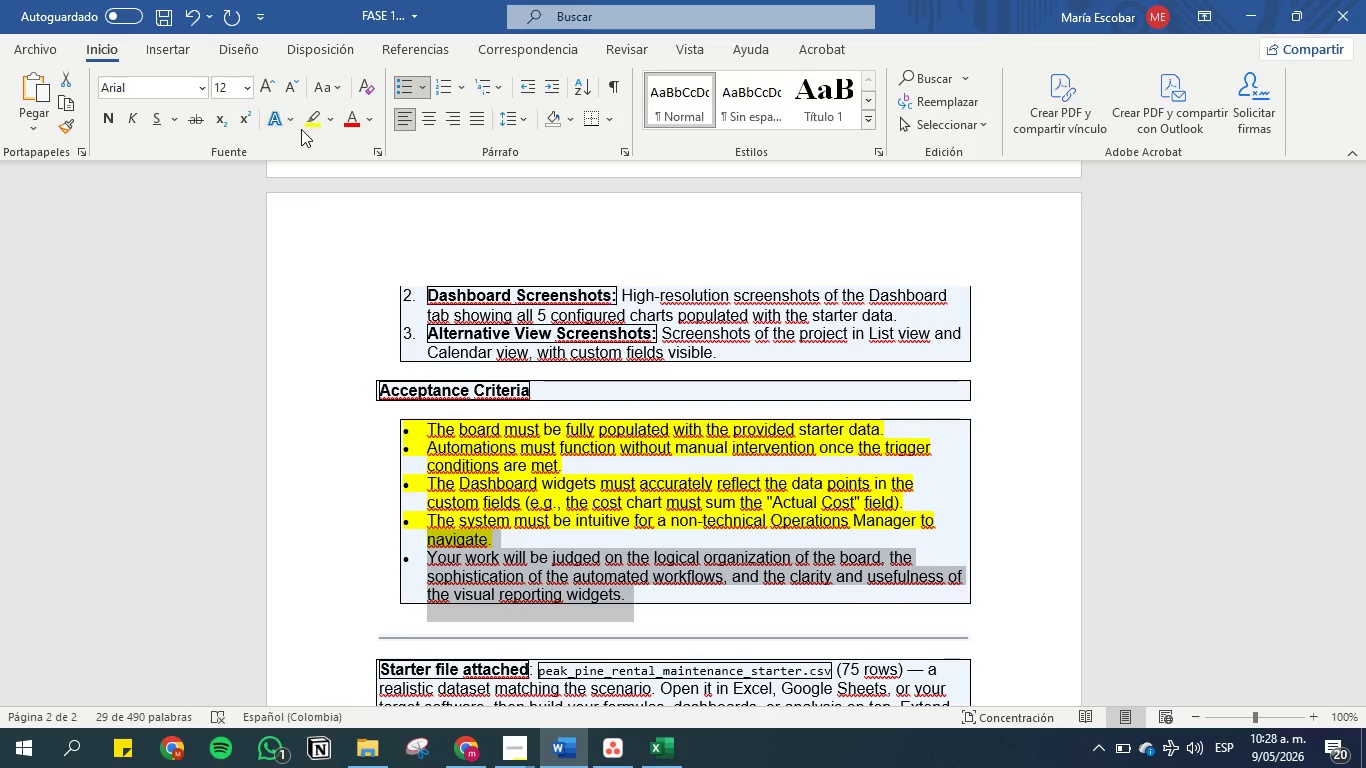 
left_click([306, 126])
 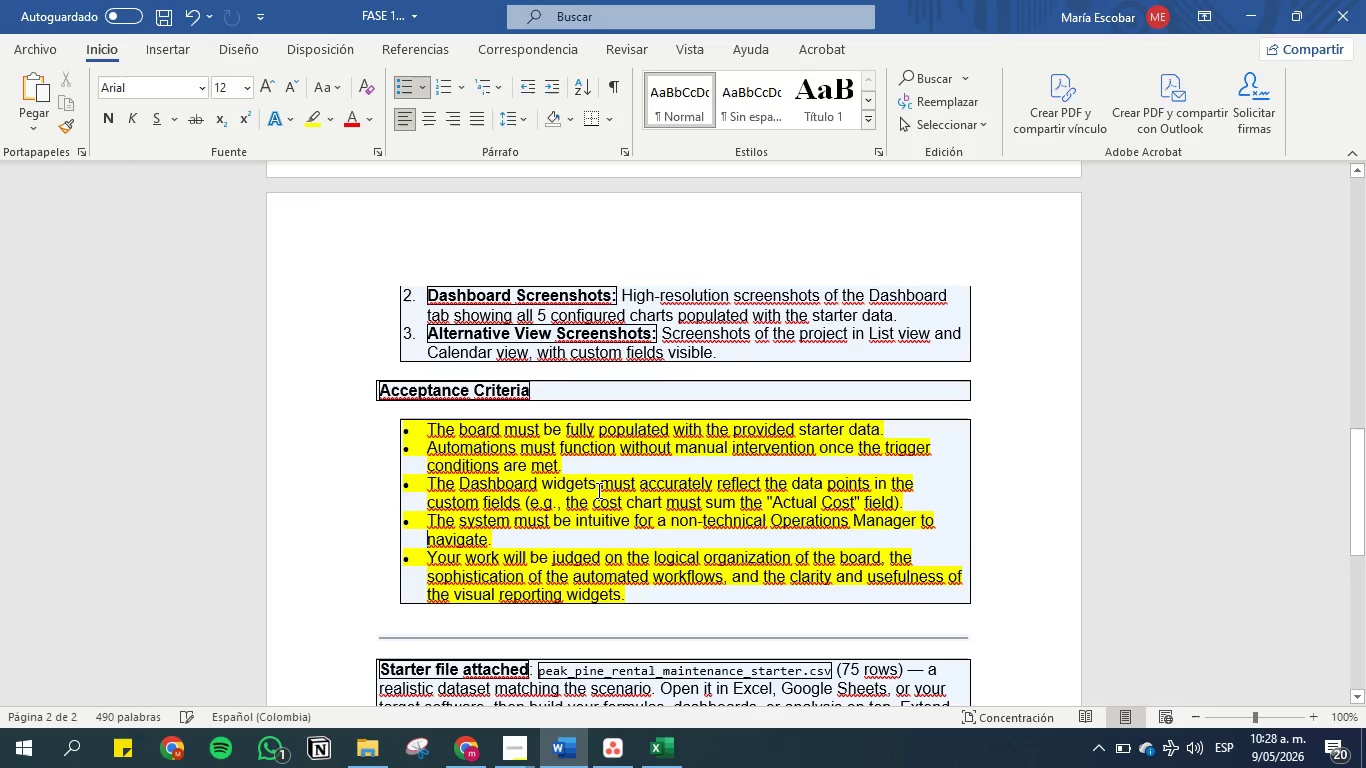 
left_click([592, 488])
 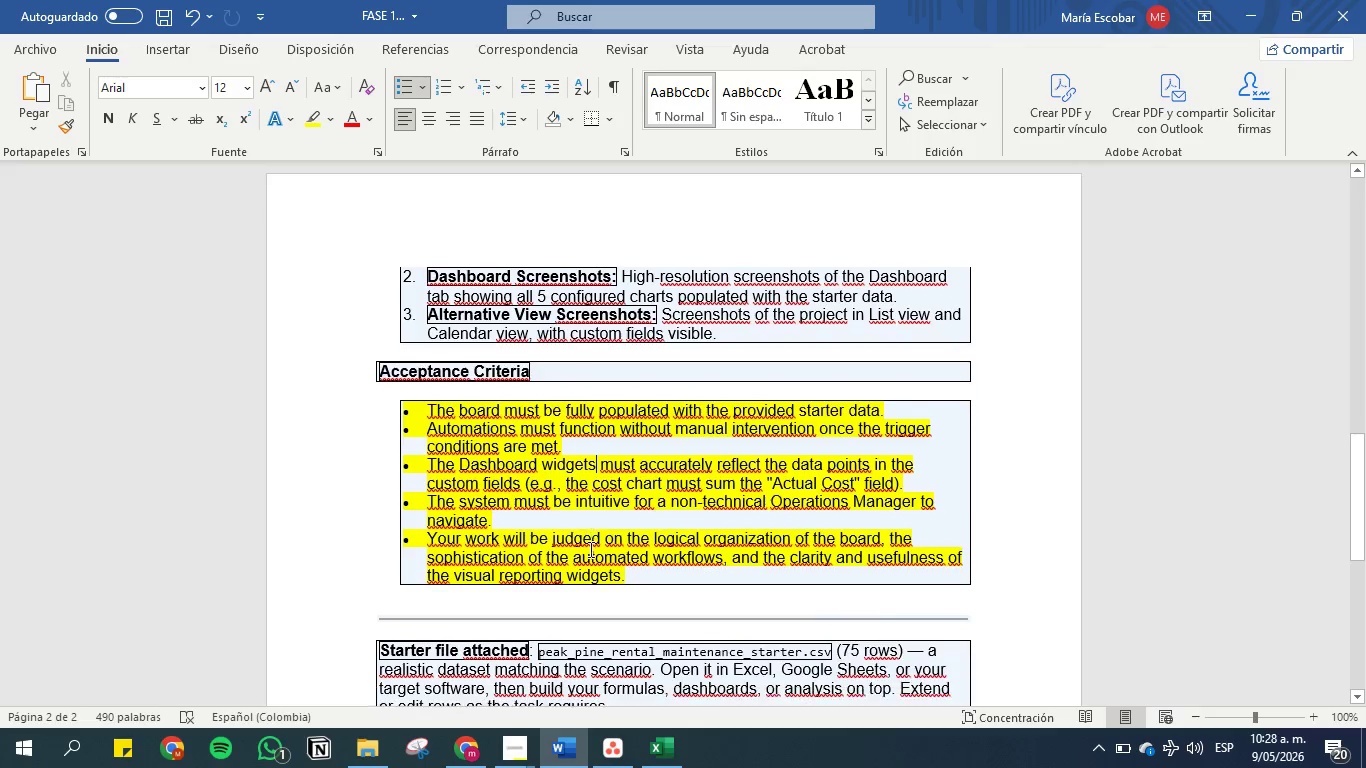 
scroll: coordinate [589, 549], scroll_direction: down, amount: 2.0
 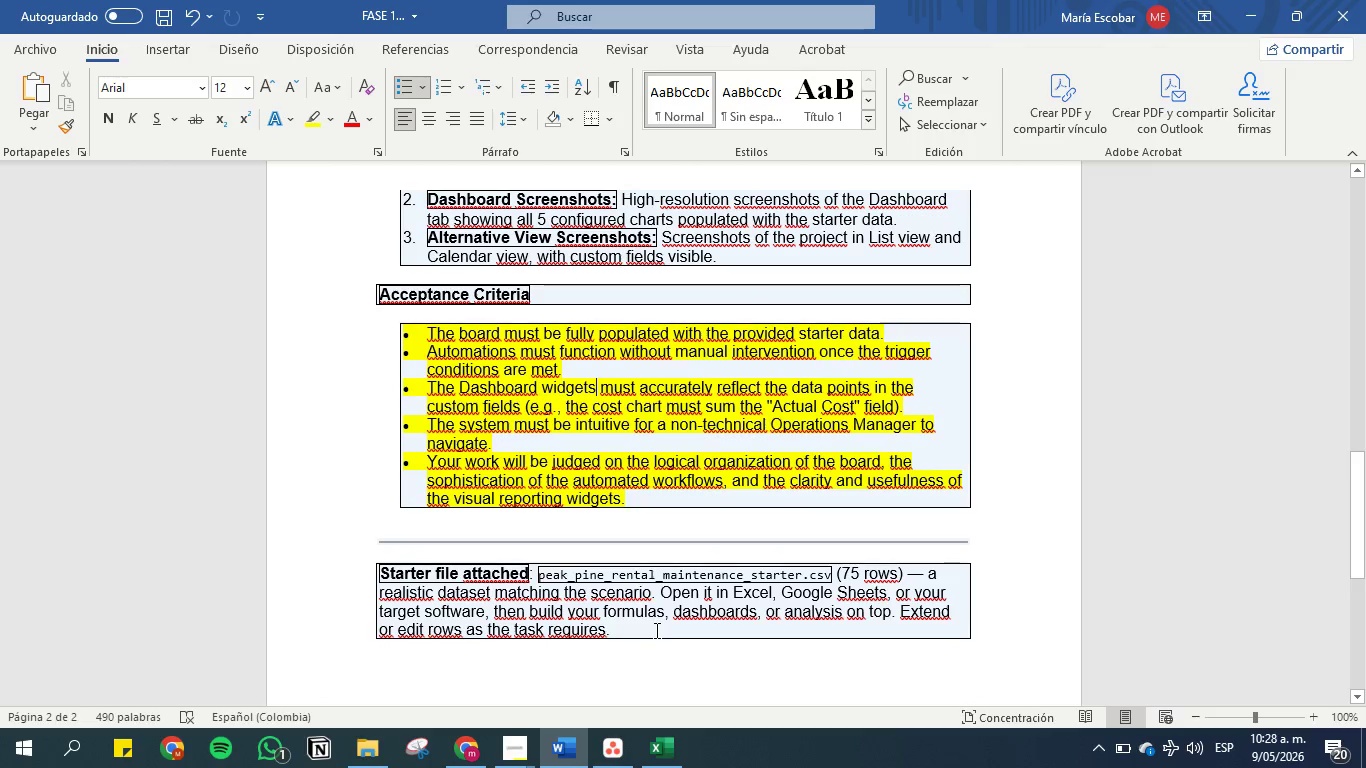 
left_click_drag(start_coordinate=[650, 626], to_coordinate=[371, 565])
 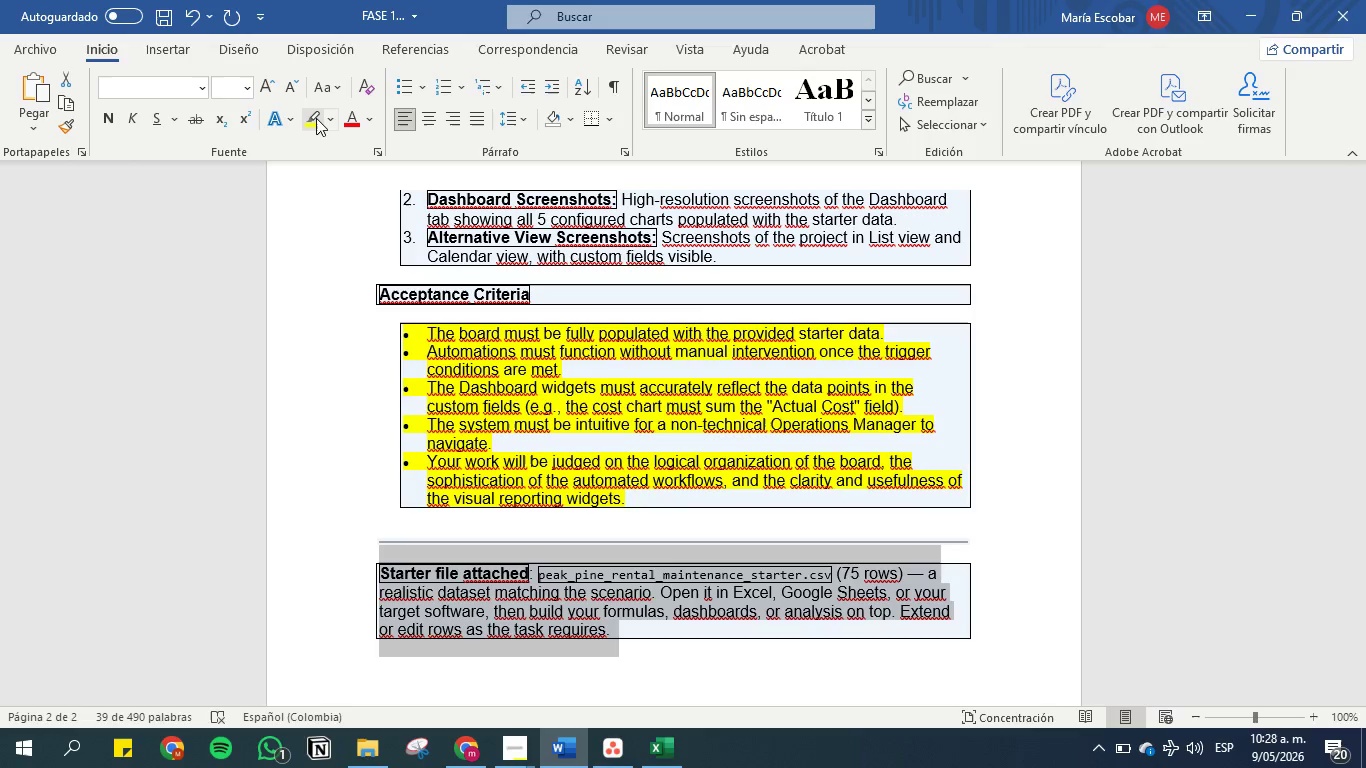 
left_click([316, 118])
 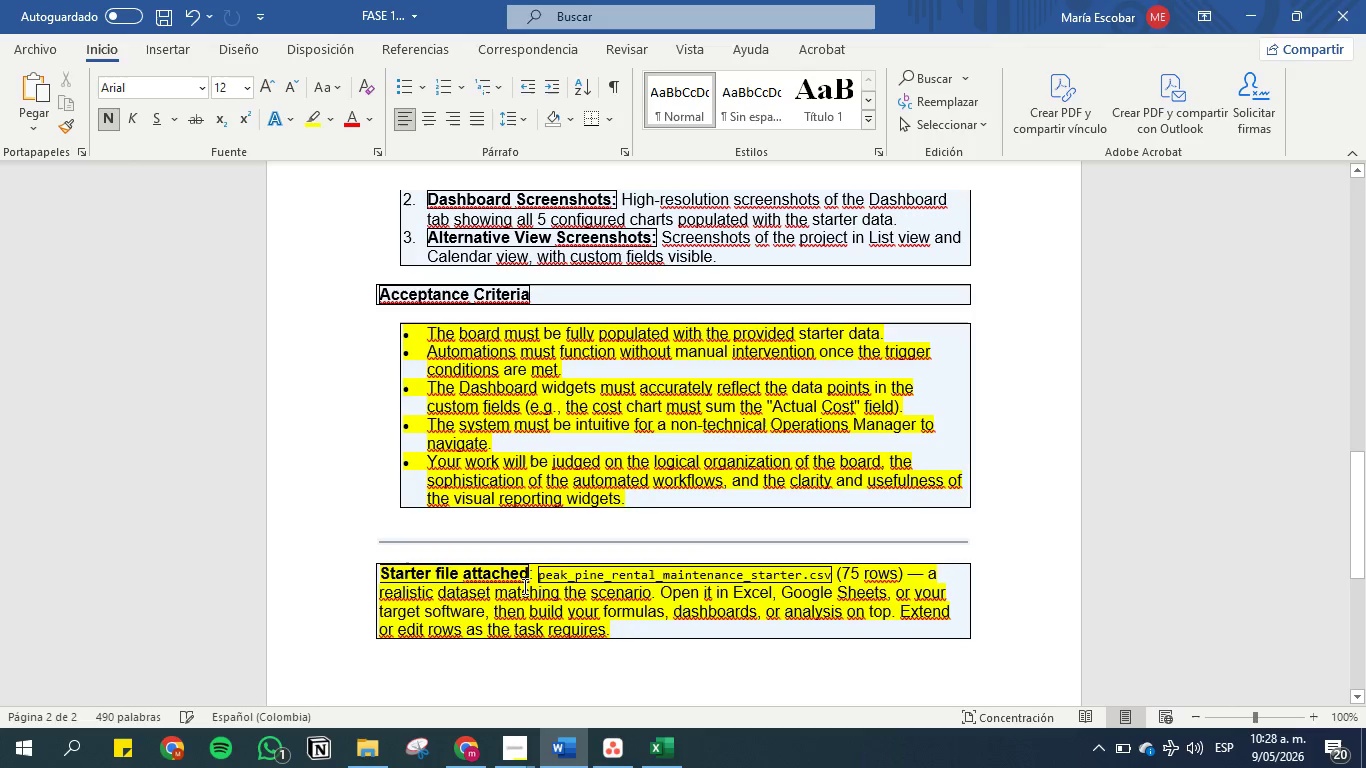 
left_click([523, 586])
 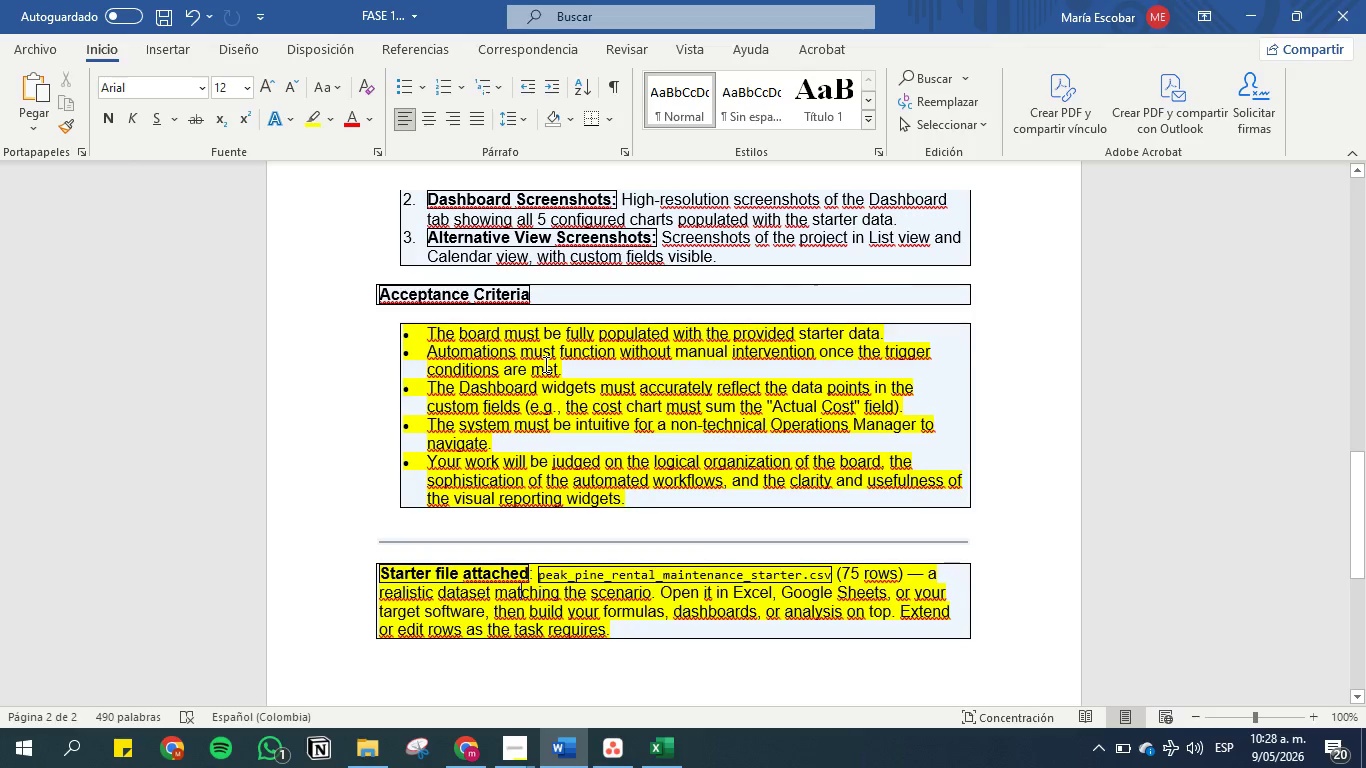 
scroll: coordinate [544, 364], scroll_direction: up, amount: 1.0
 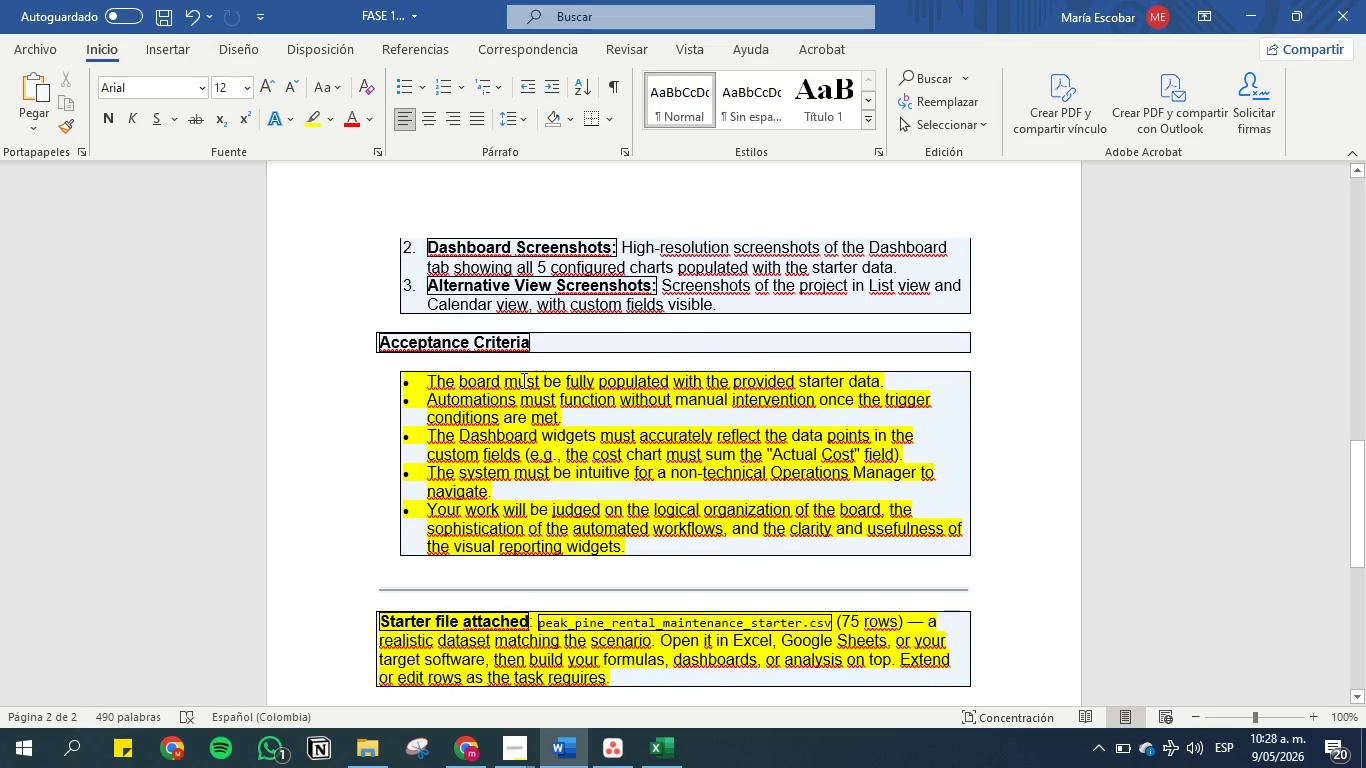 
left_click([522, 385])
 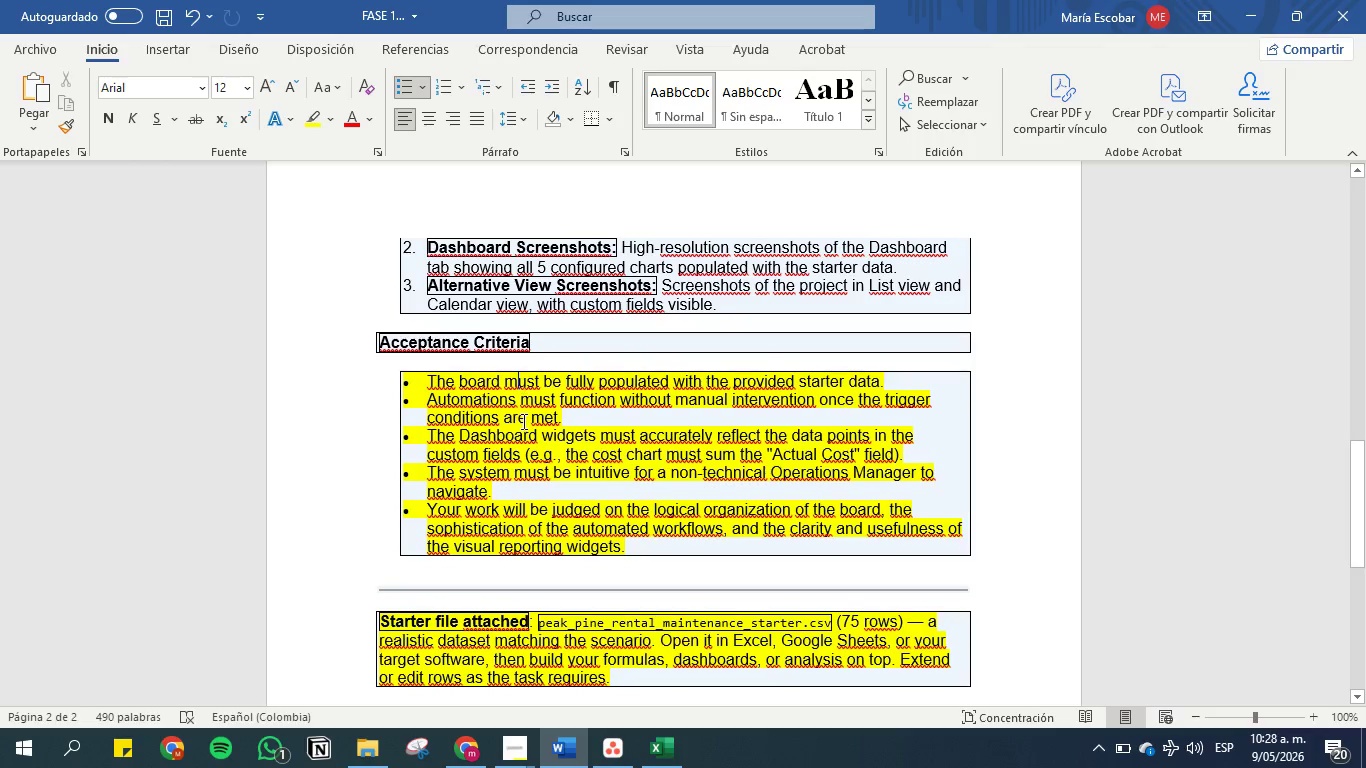 
scroll: coordinate [522, 448], scroll_direction: up, amount: 8.0
 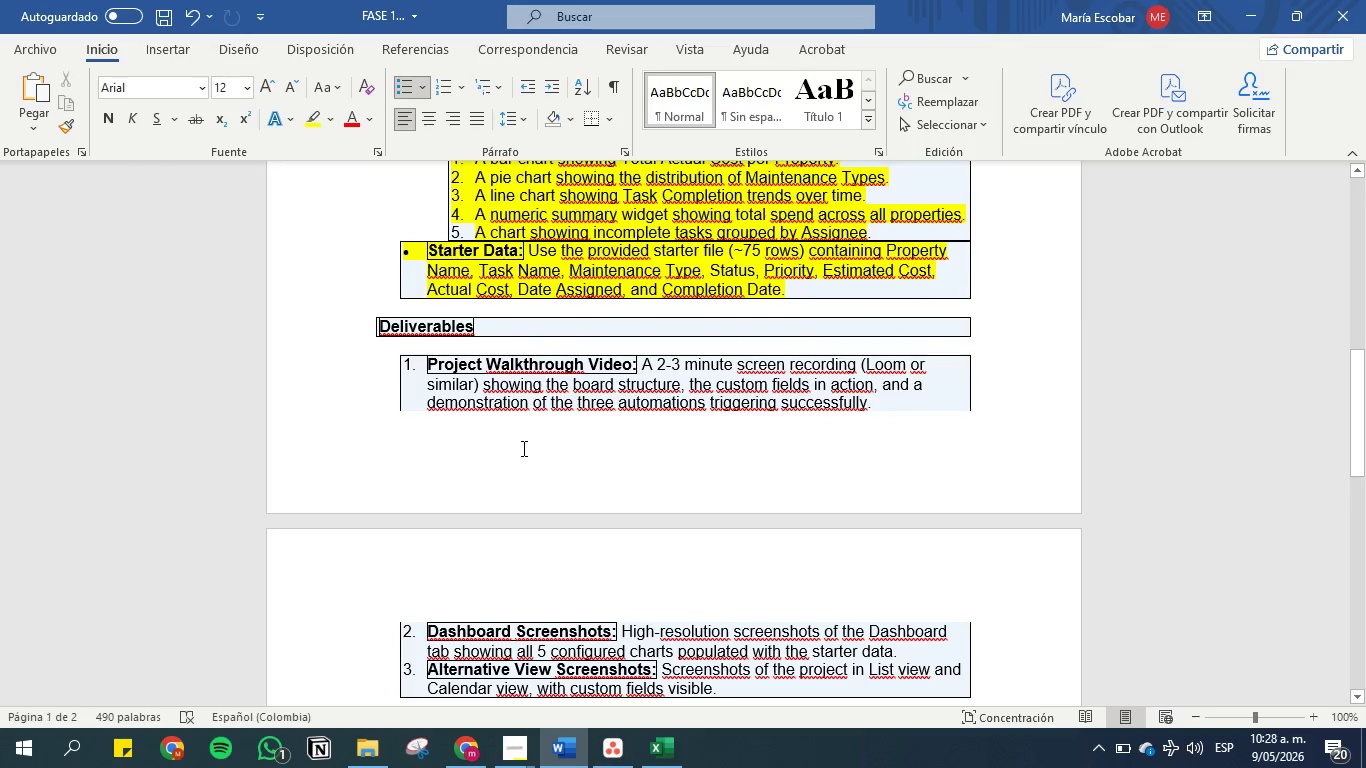 
scroll: coordinate [522, 448], scroll_direction: down, amount: 2.0
 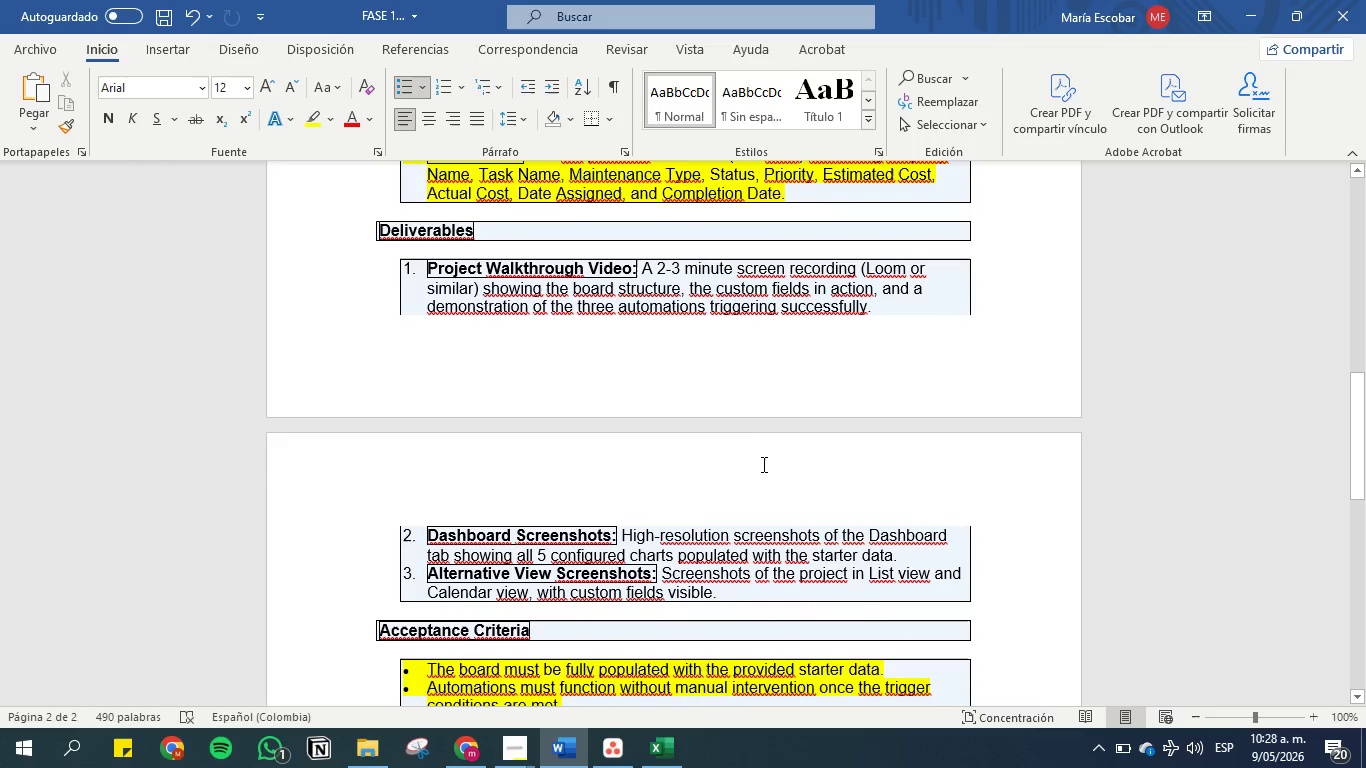 
left_click([1245, 13])